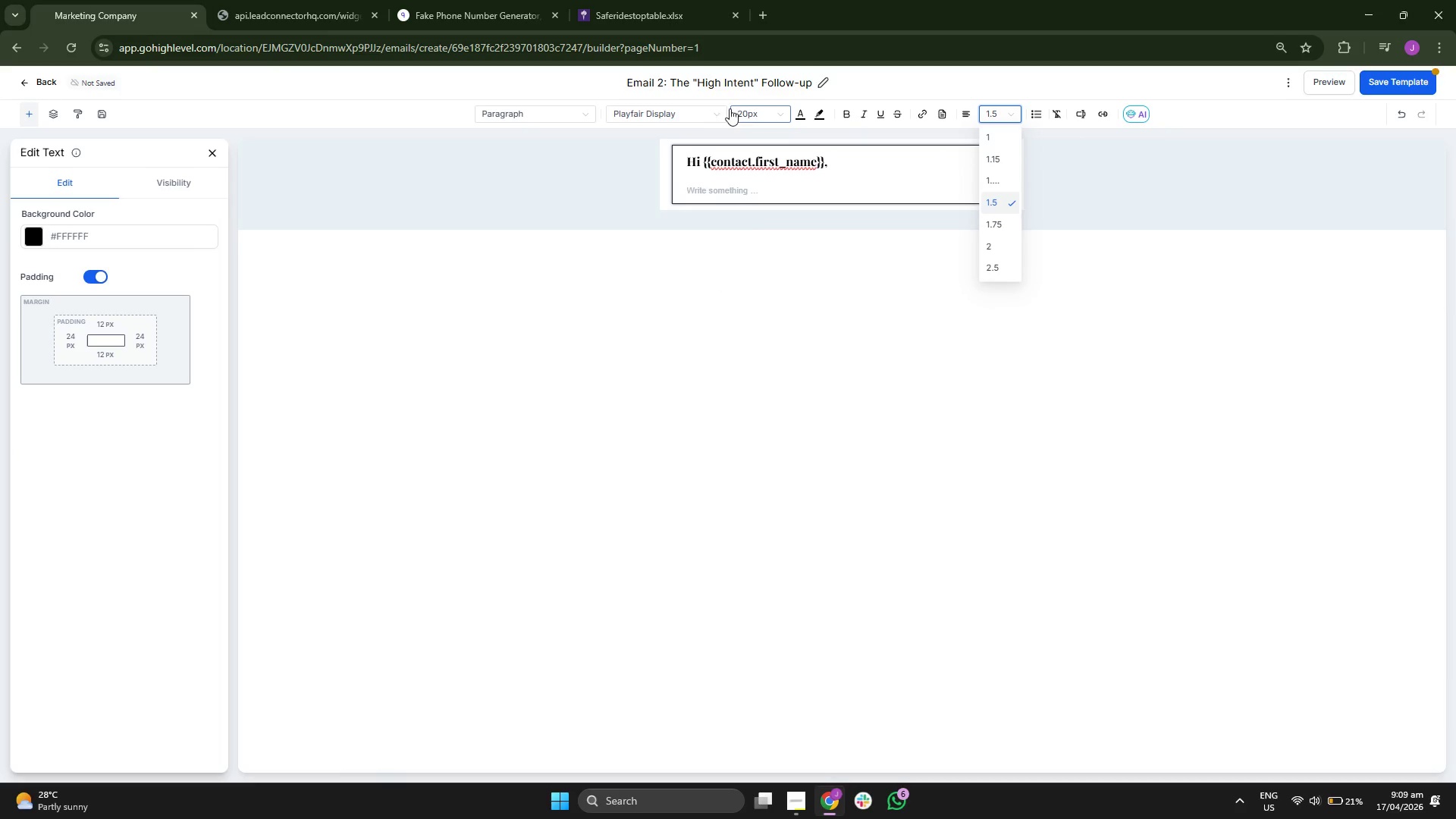 
left_click([755, 108])